 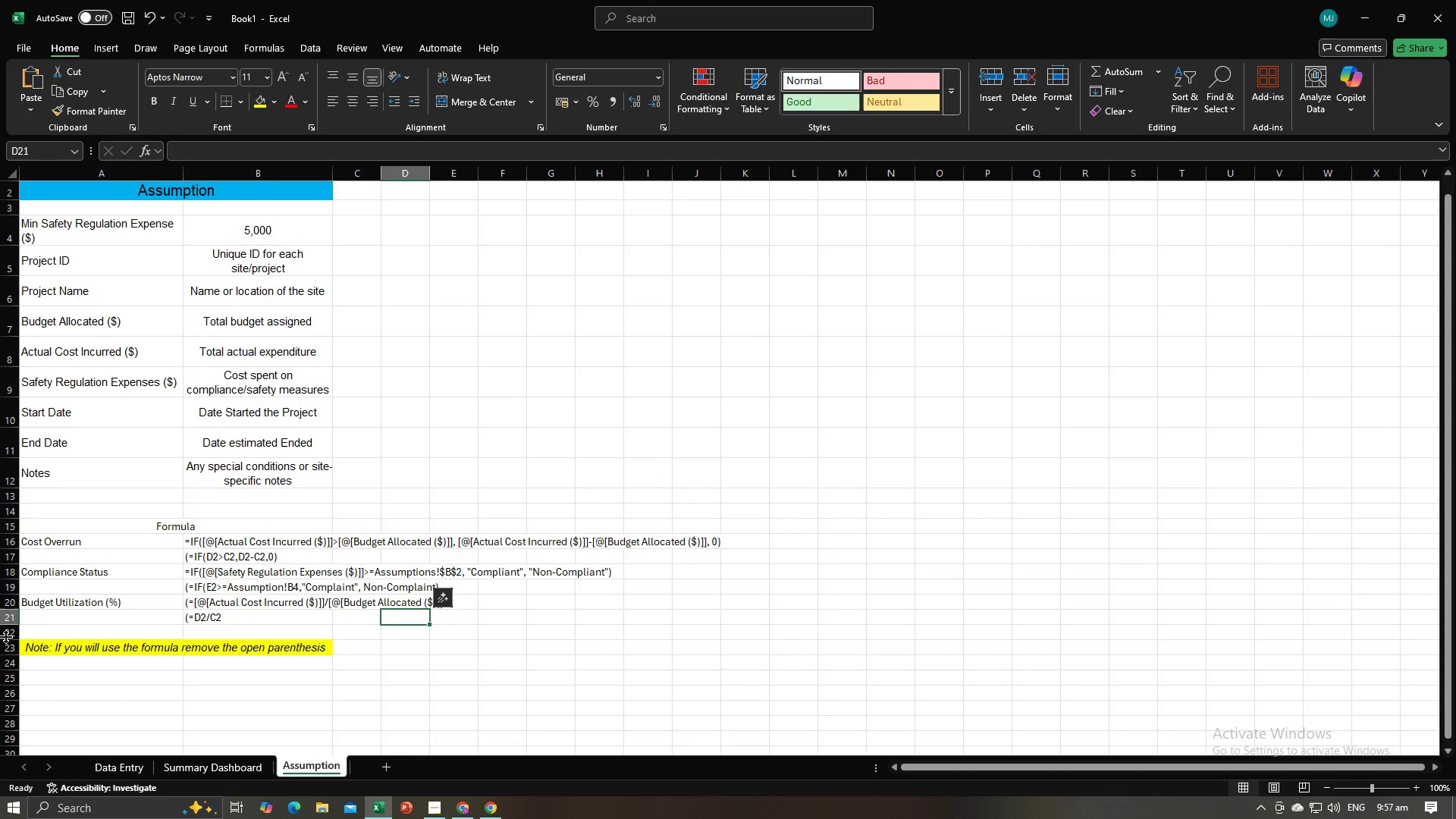 
double_click([12, 629])
 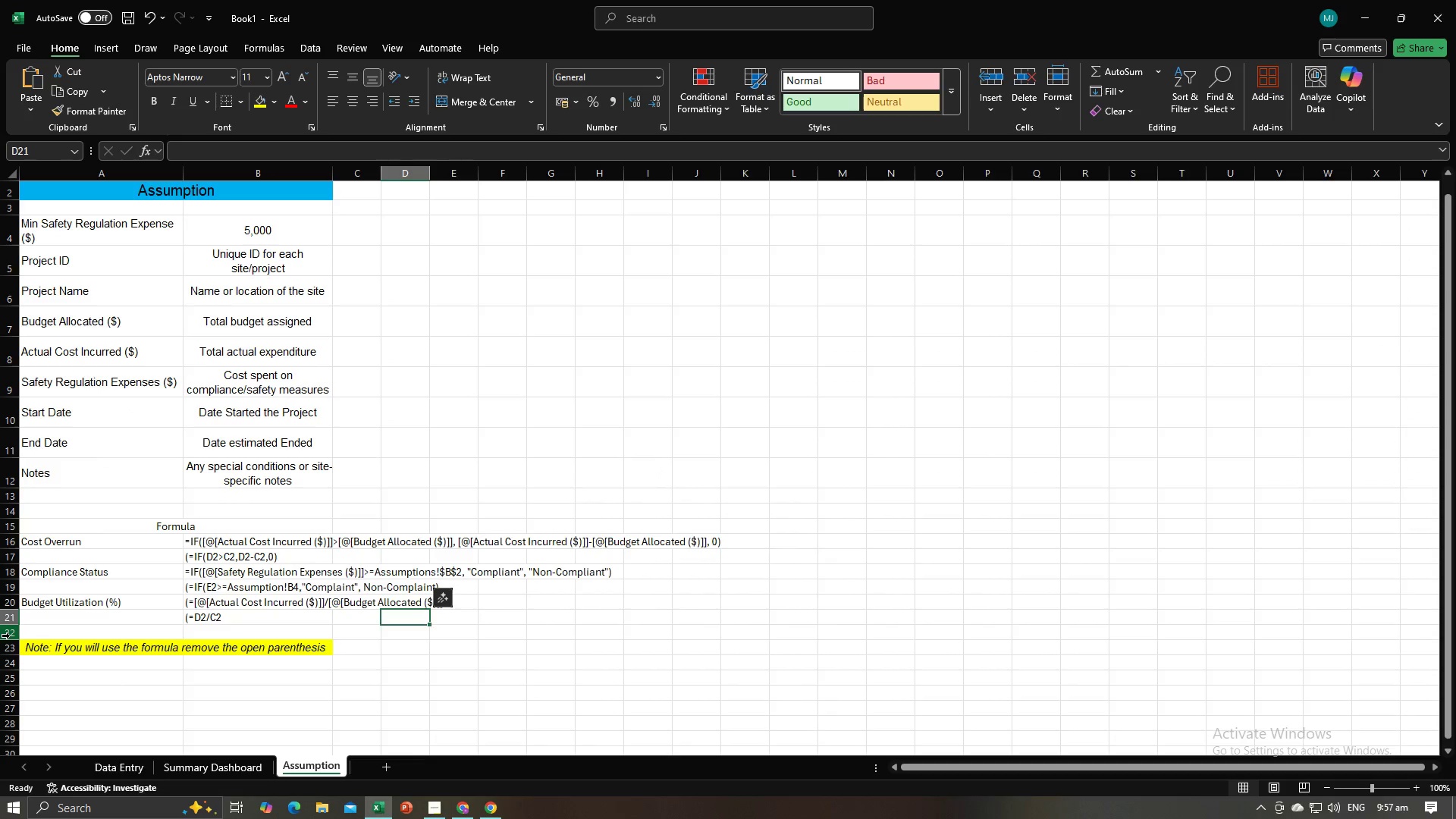 
left_click([10, 635])
 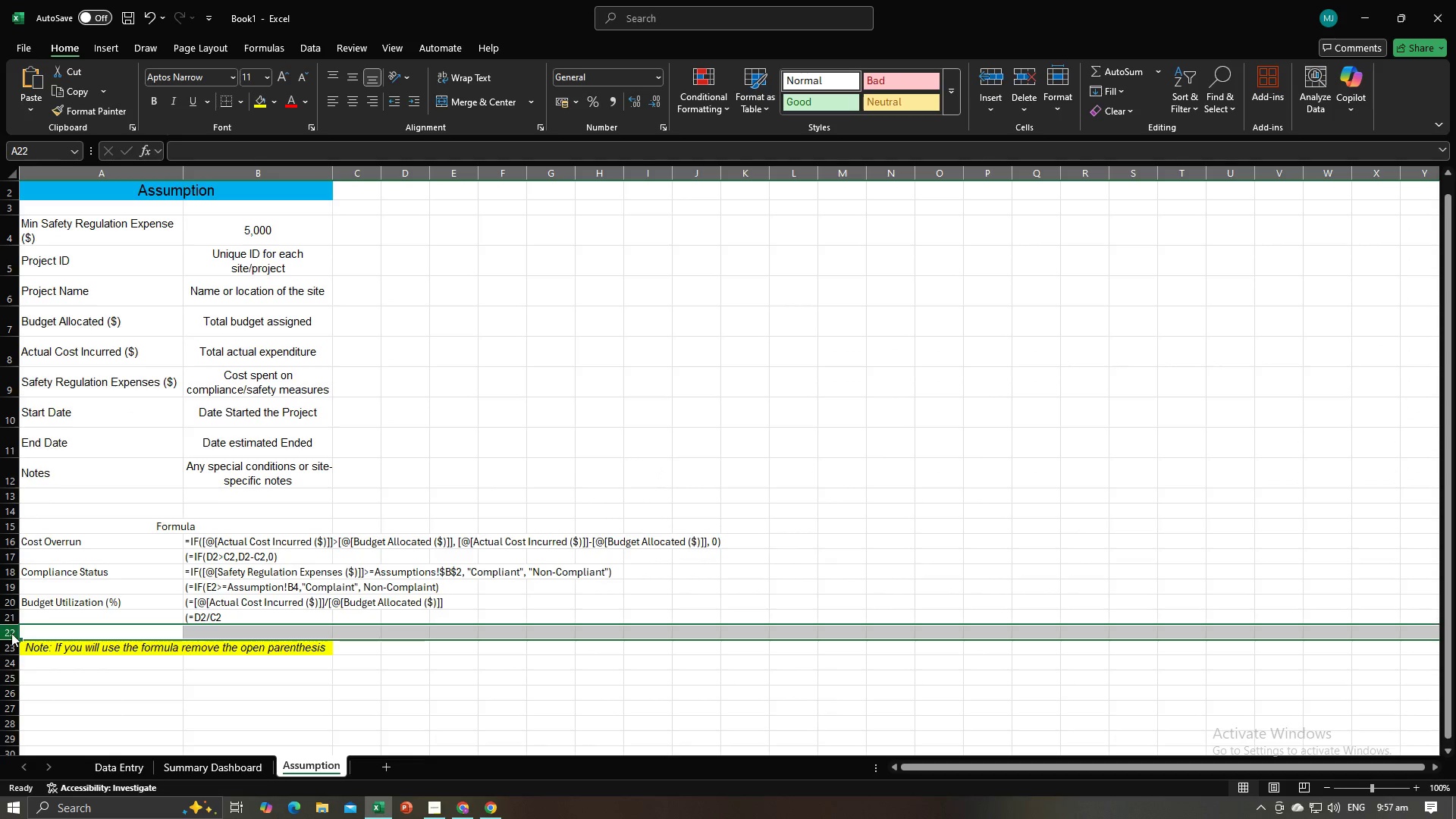 
right_click([11, 633])
 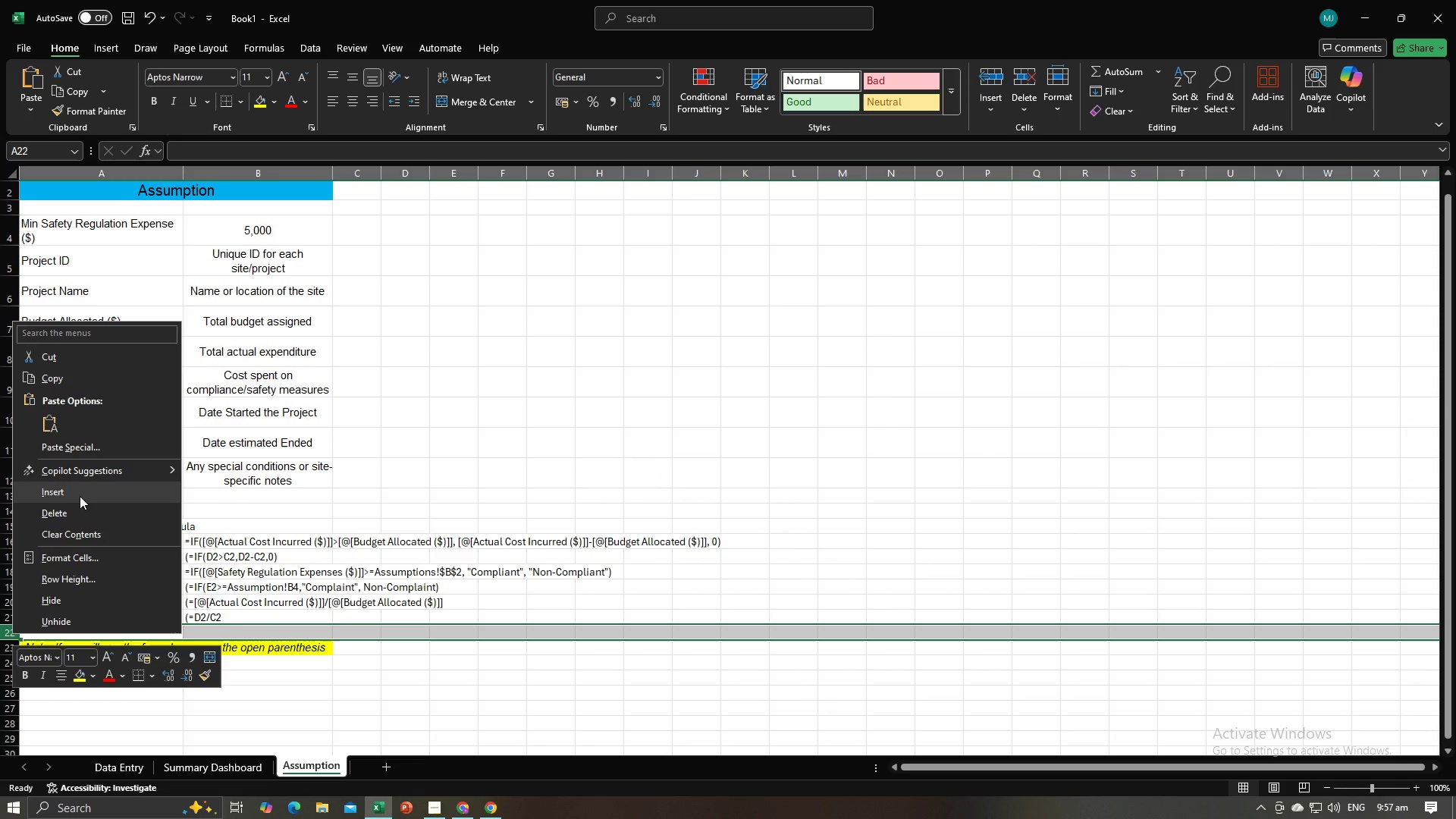 
left_click([80, 496])
 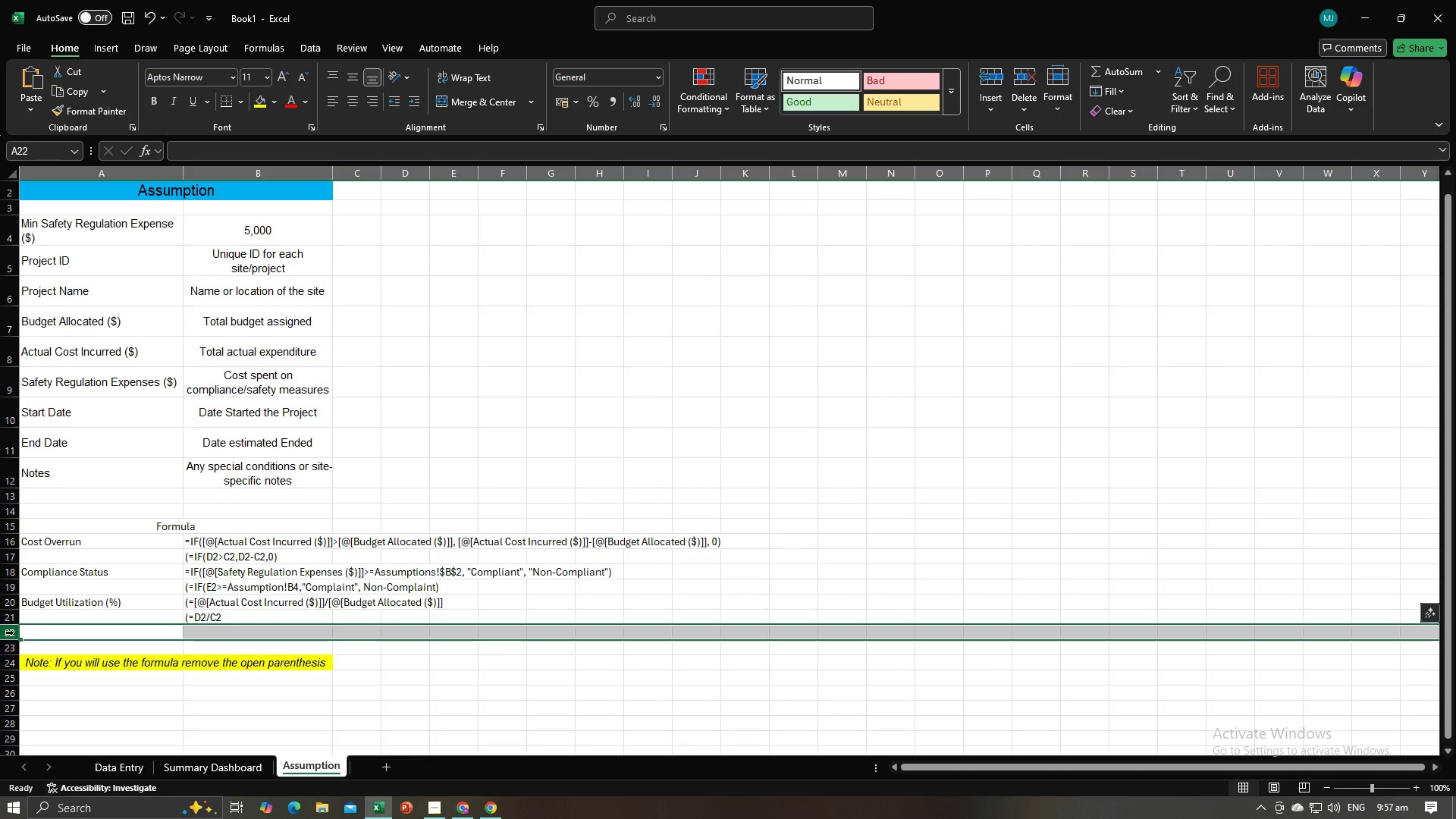 
right_click([13, 634])
 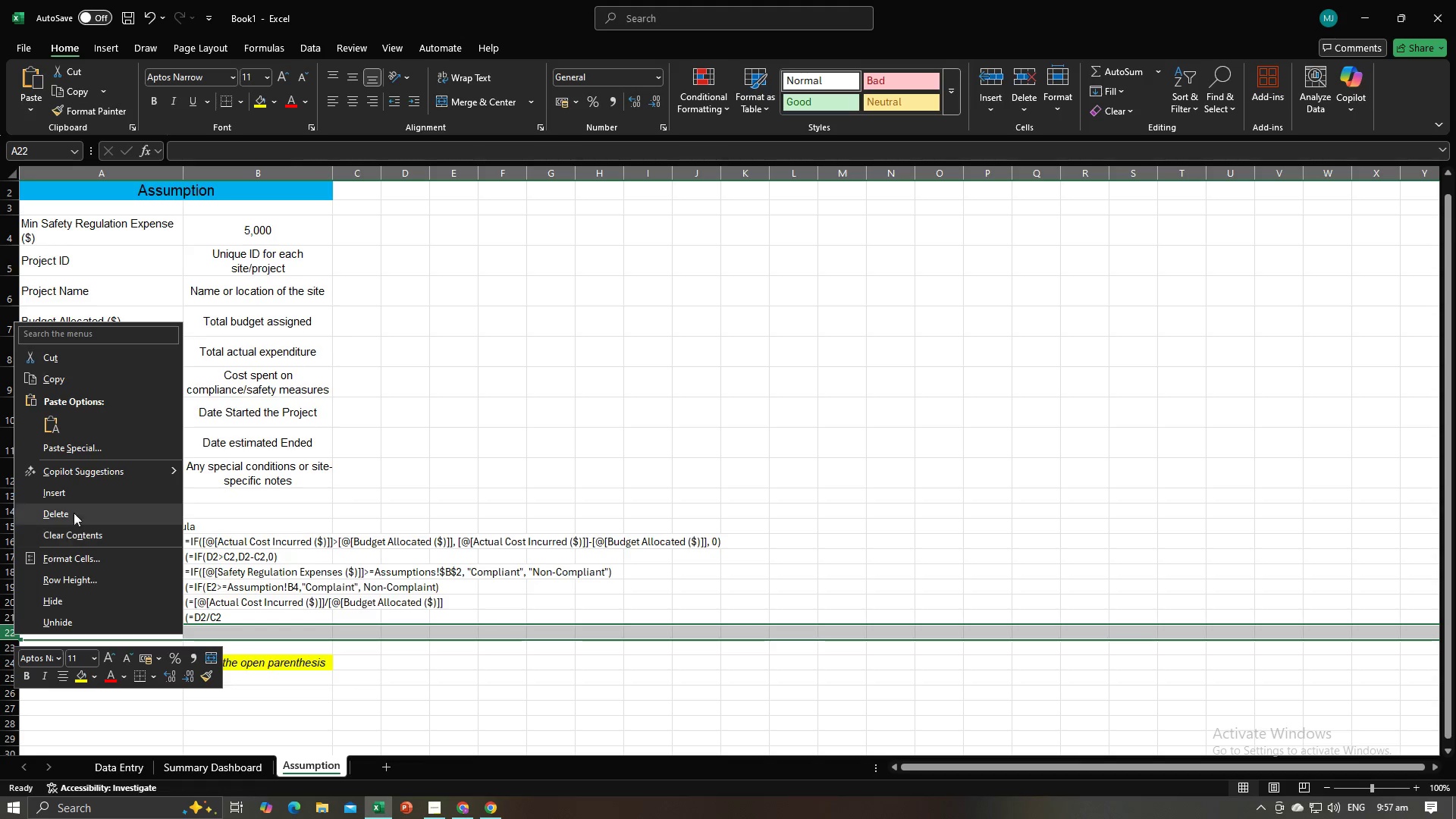 
left_click([77, 499])
 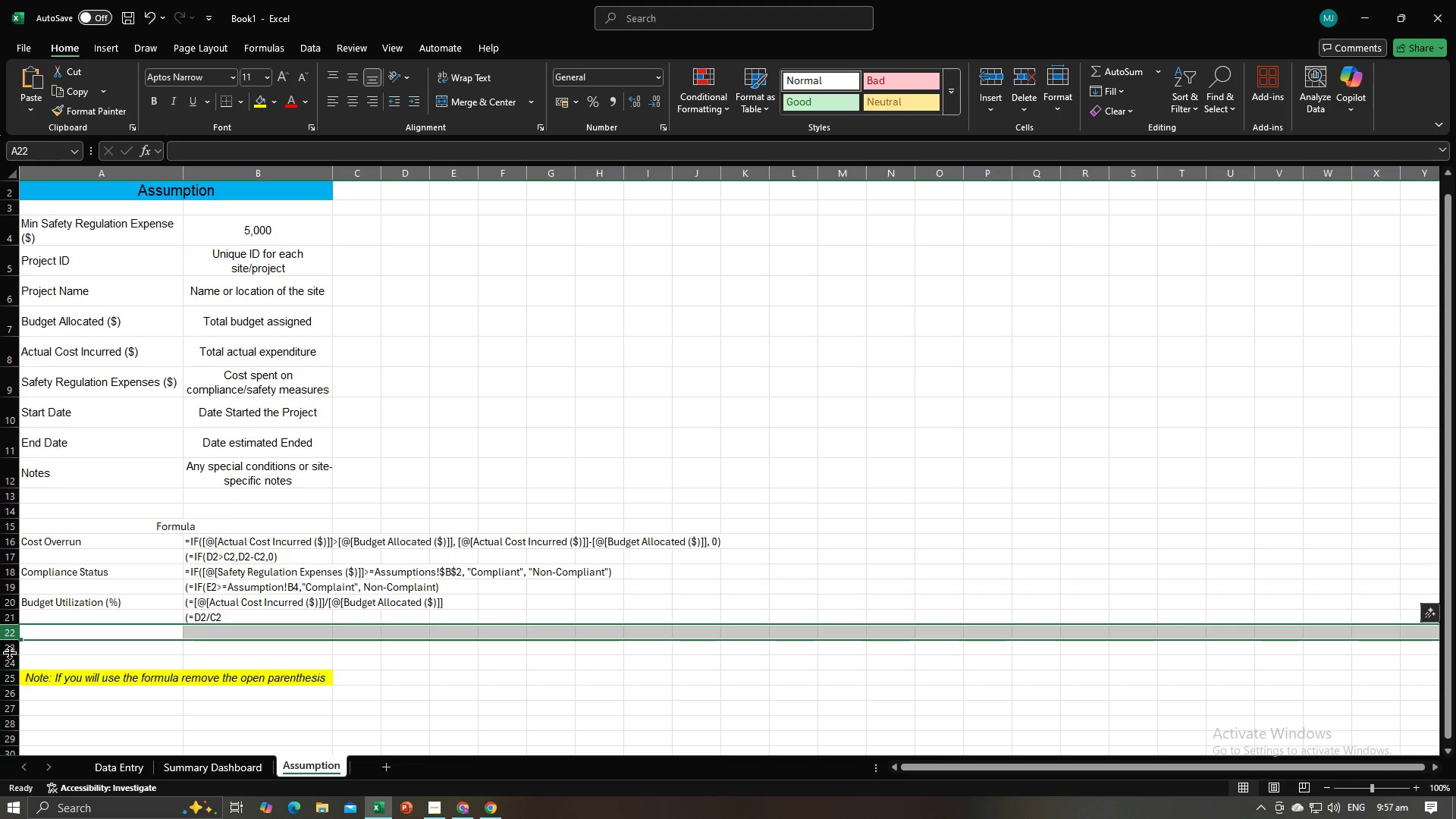 
left_click([9, 652])
 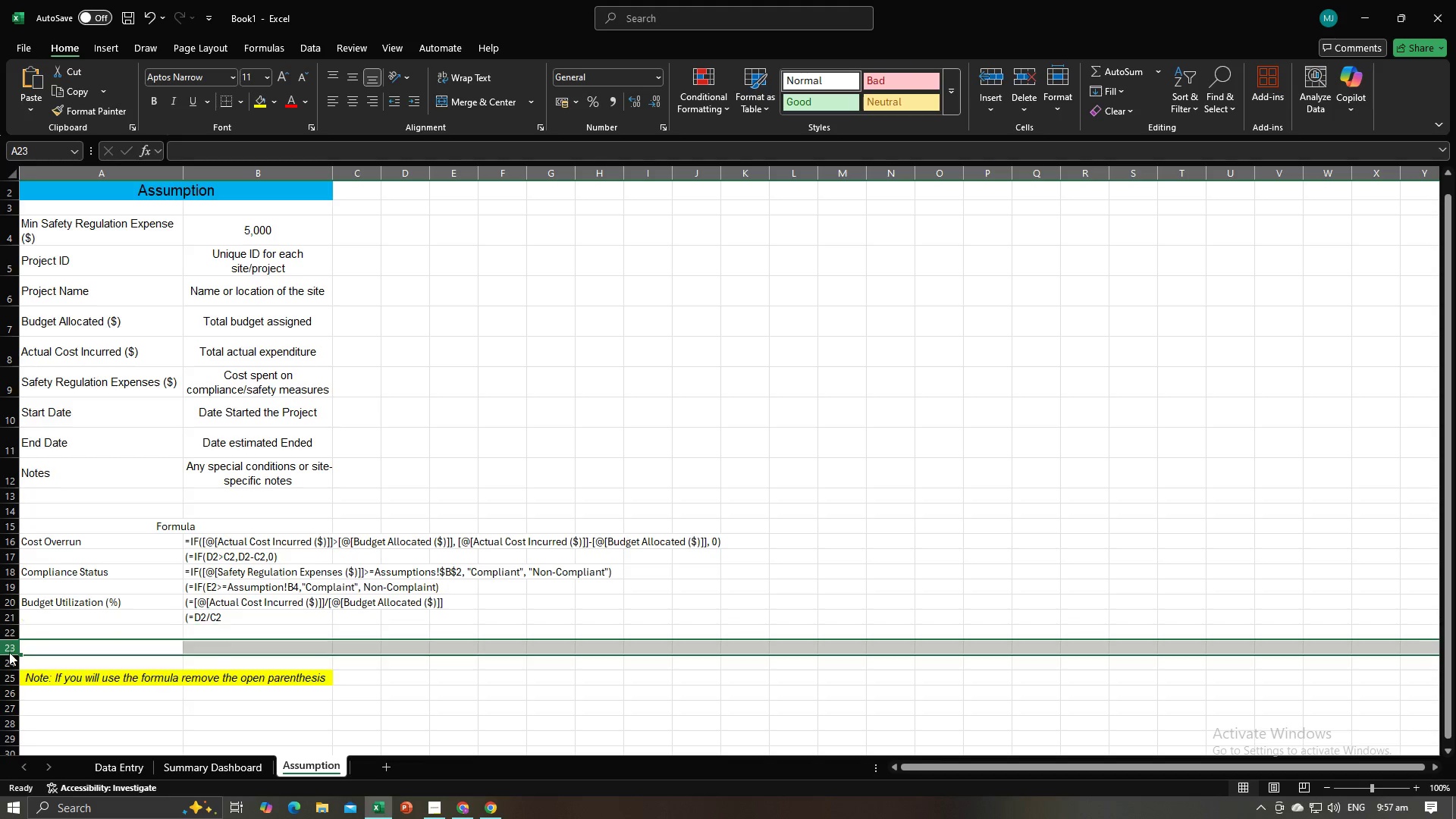 
right_click([9, 652])
 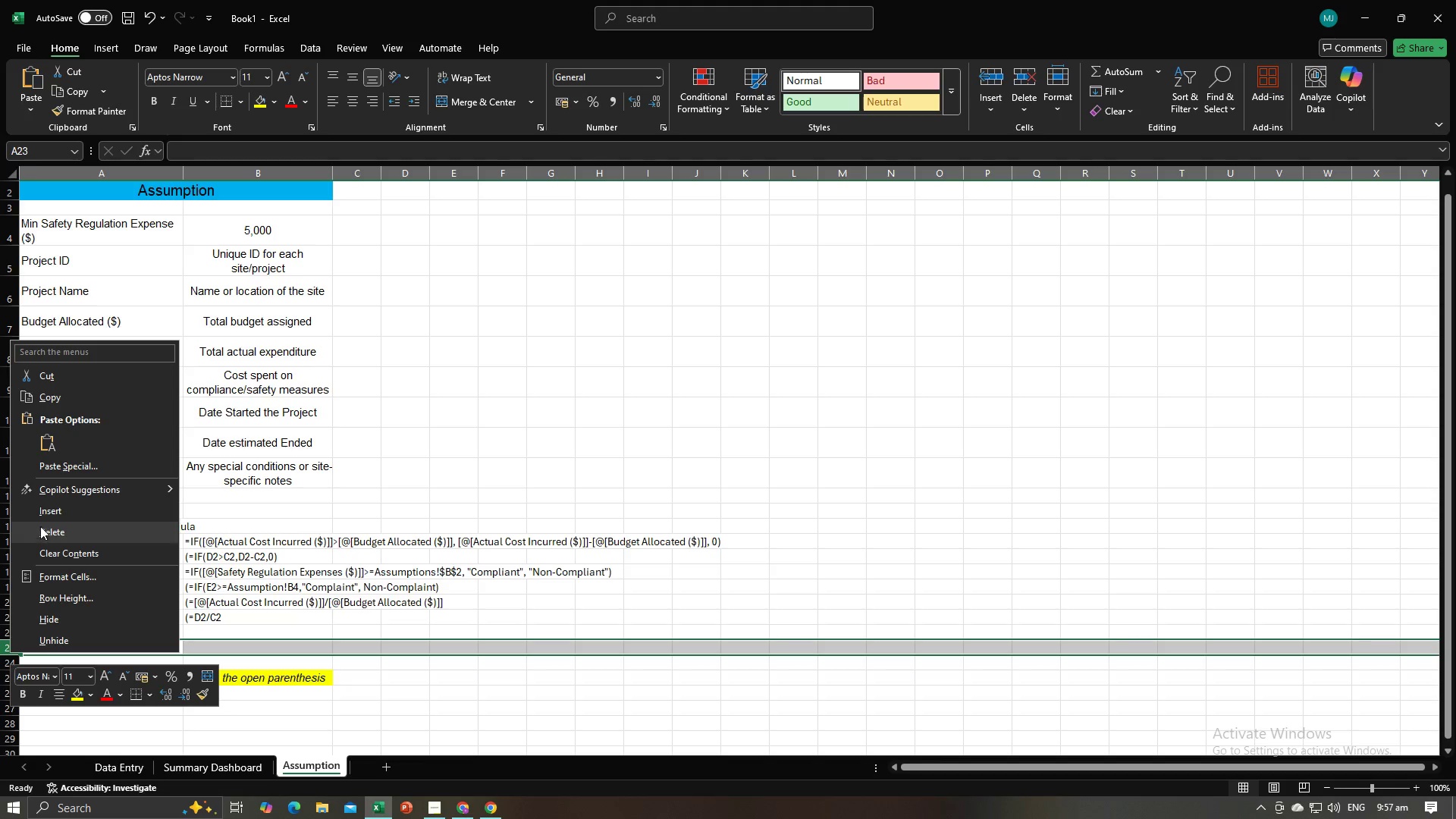 
left_click([42, 519])
 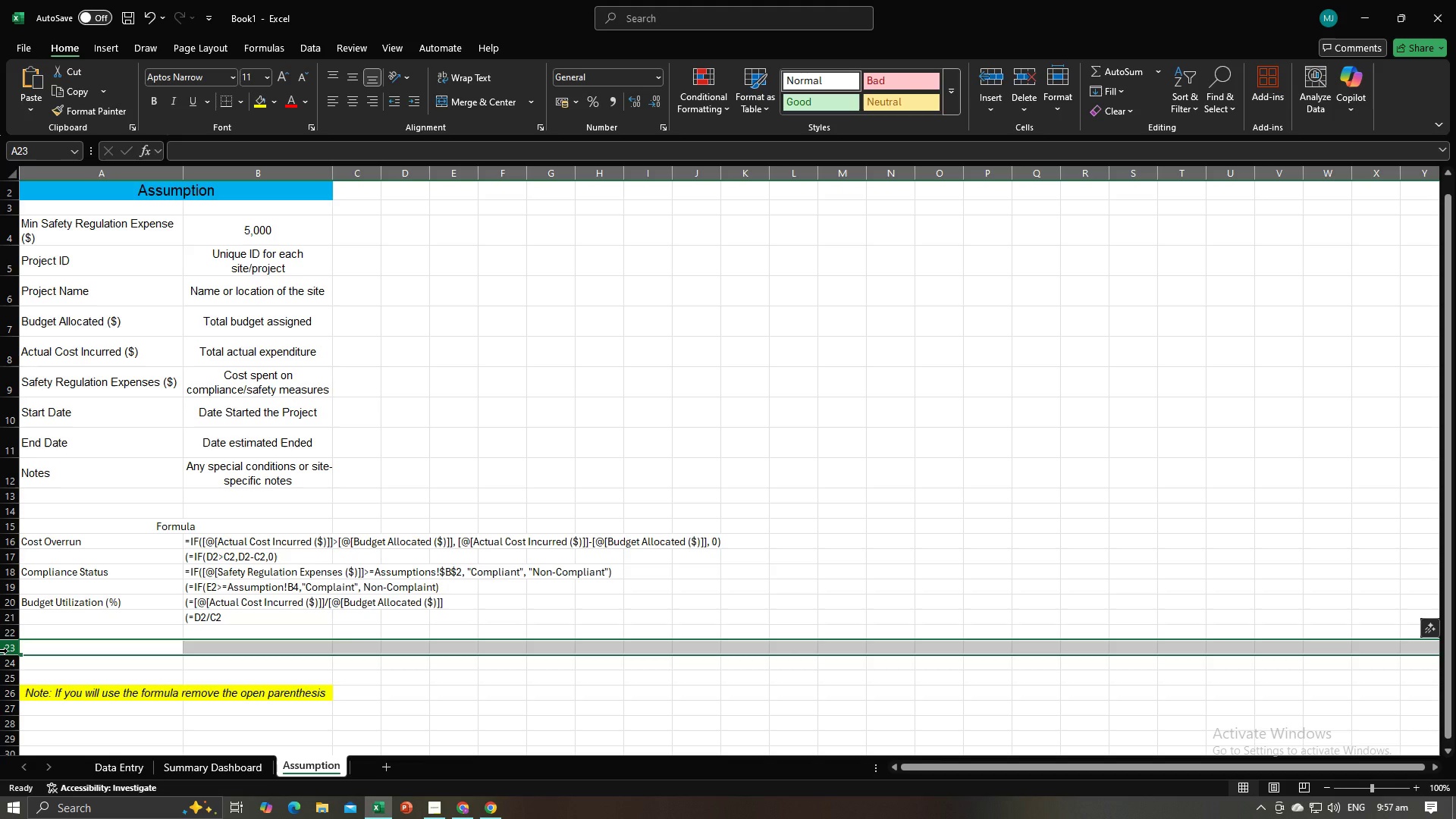 
right_click([8, 651])
 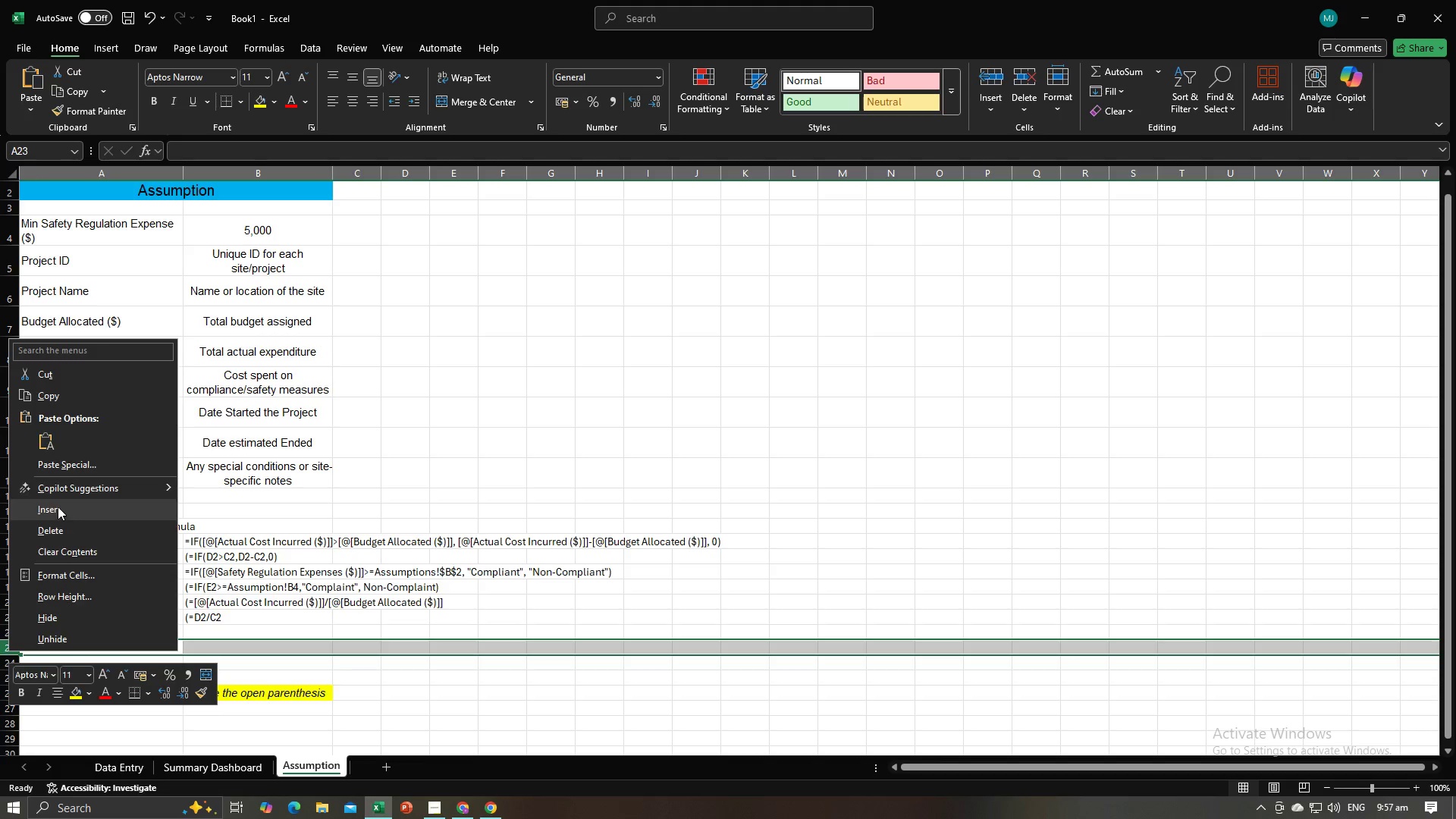 
left_click([58, 505])
 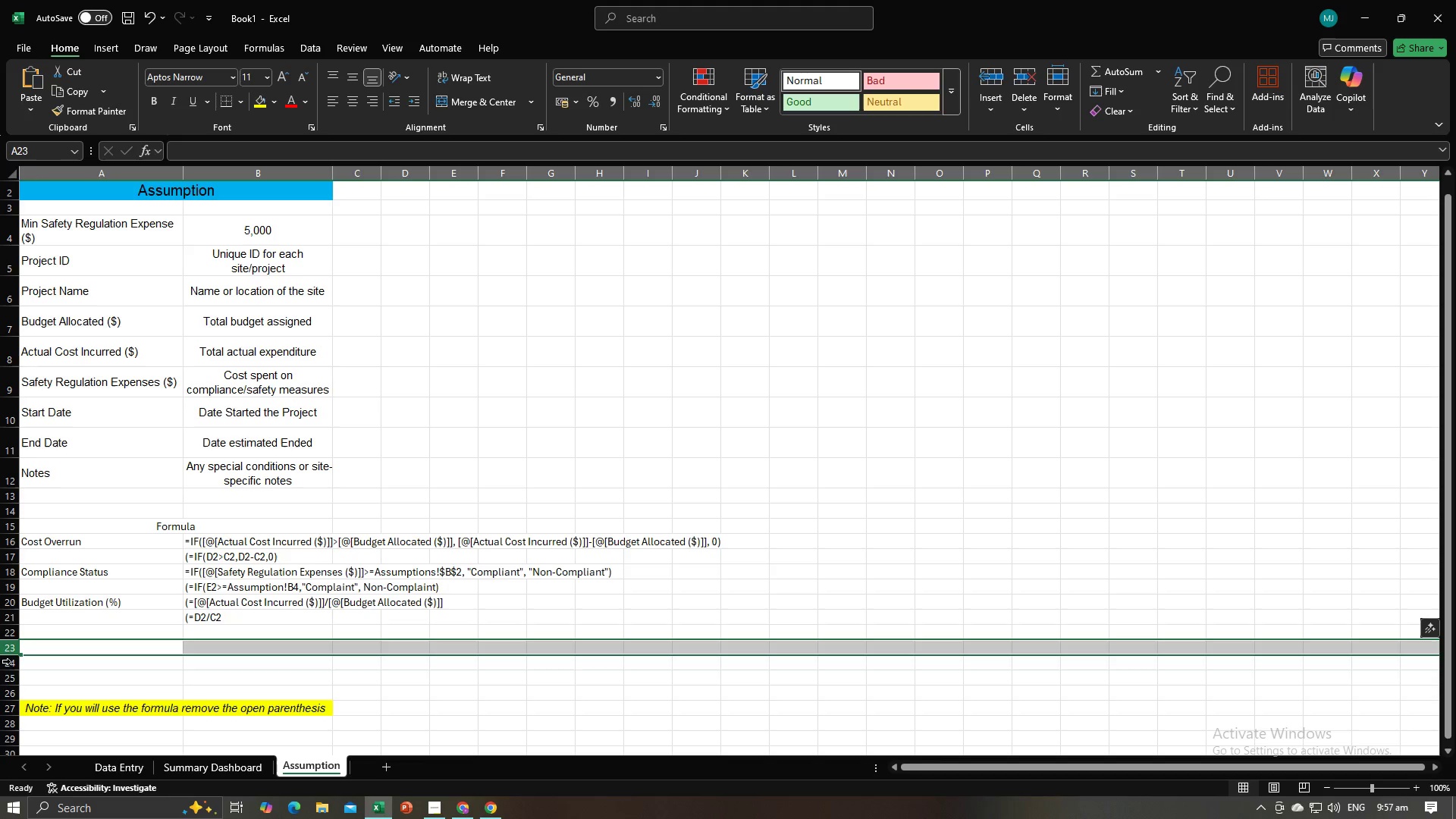 
left_click([10, 661])
 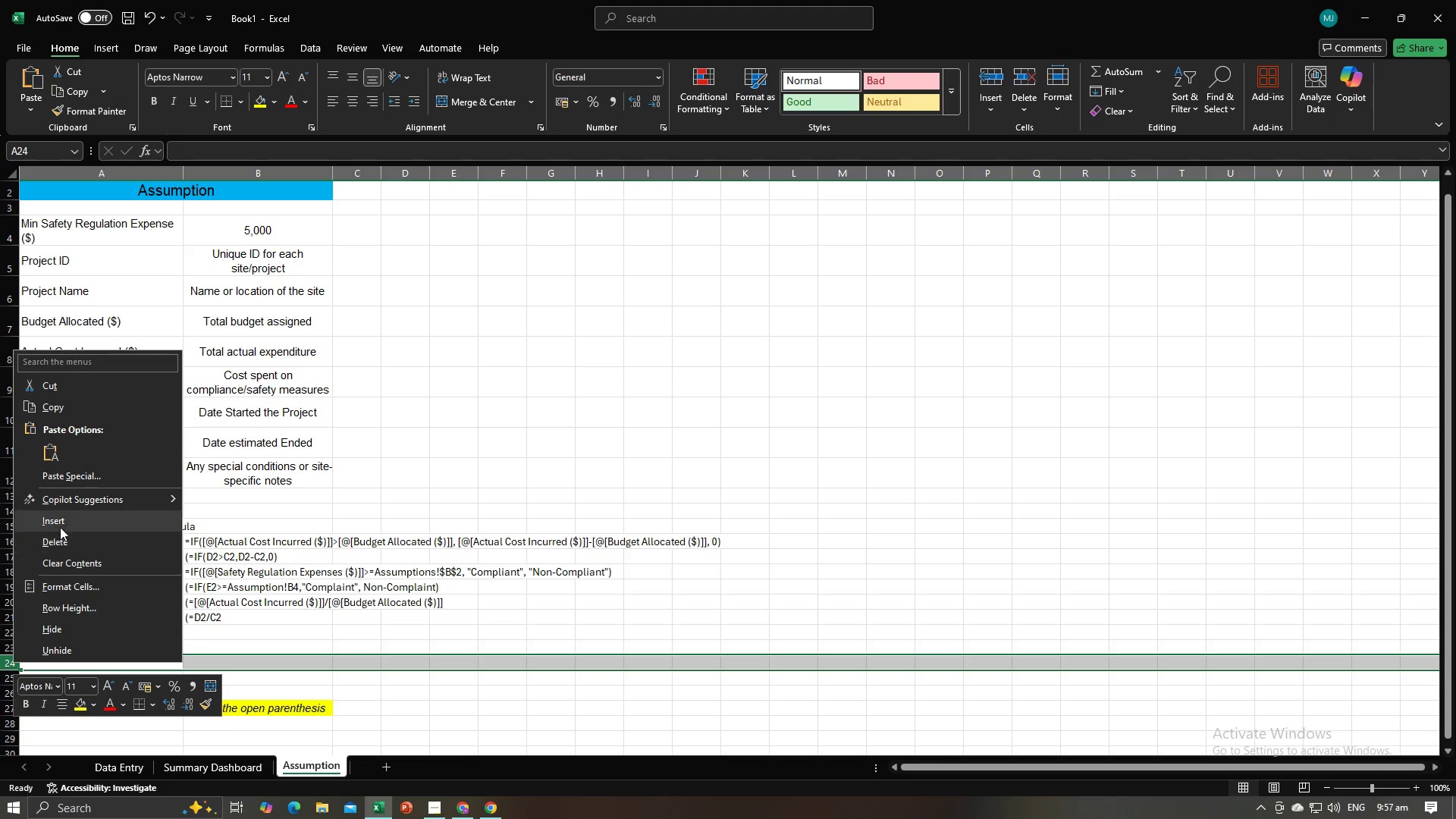 
left_click([67, 514])
 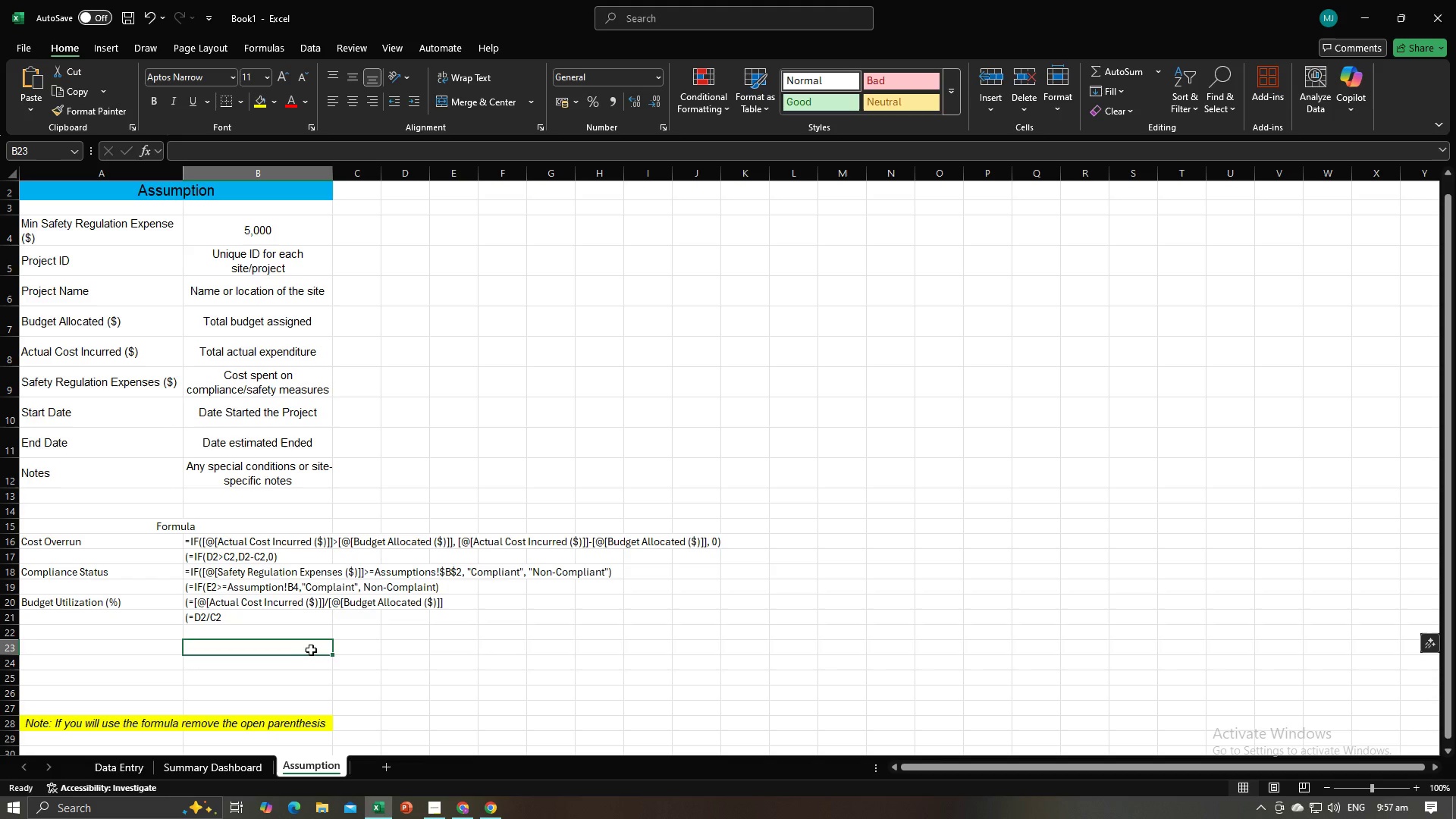 
left_click([311, 650])
 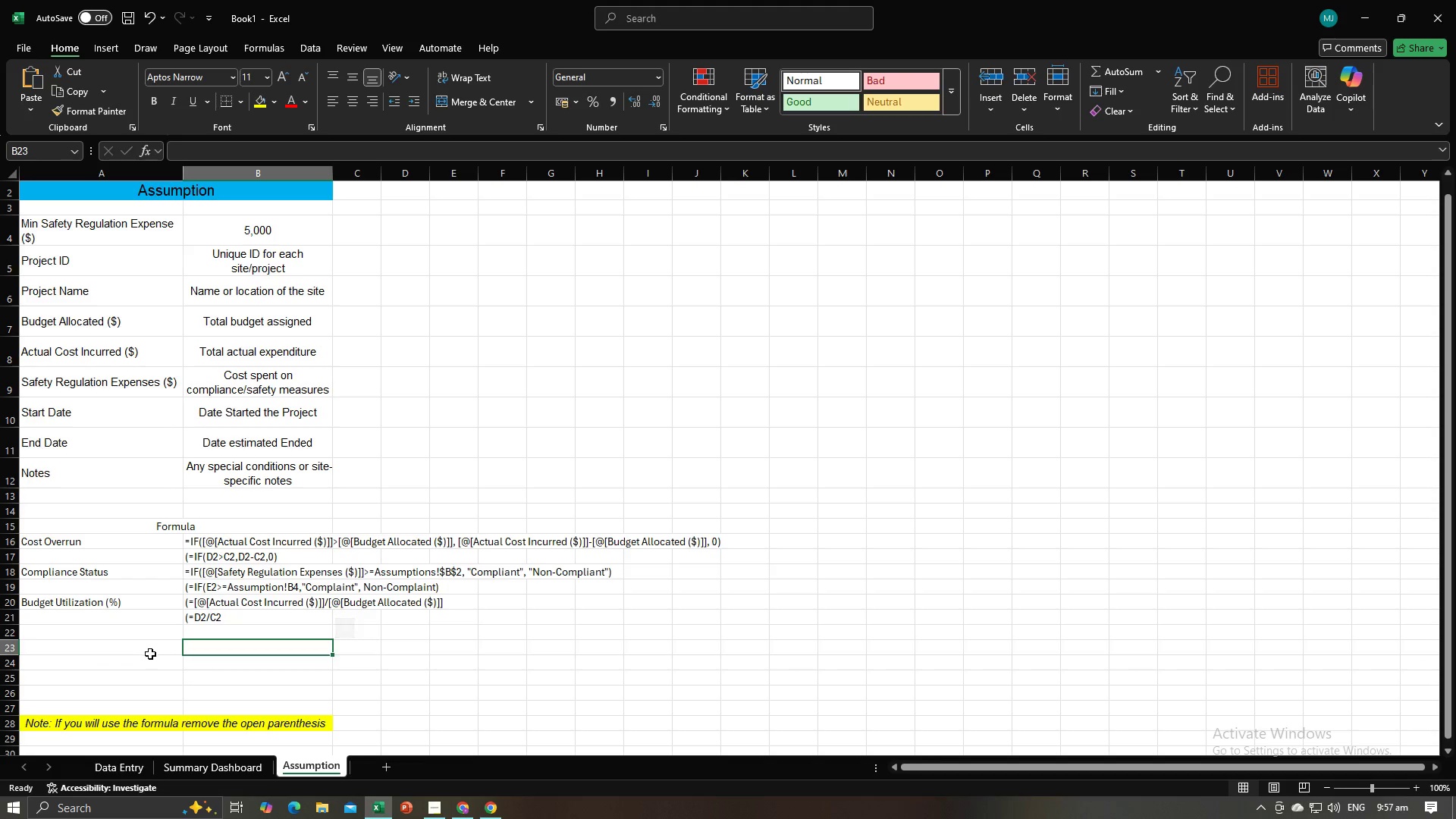 
left_click([150, 654])
 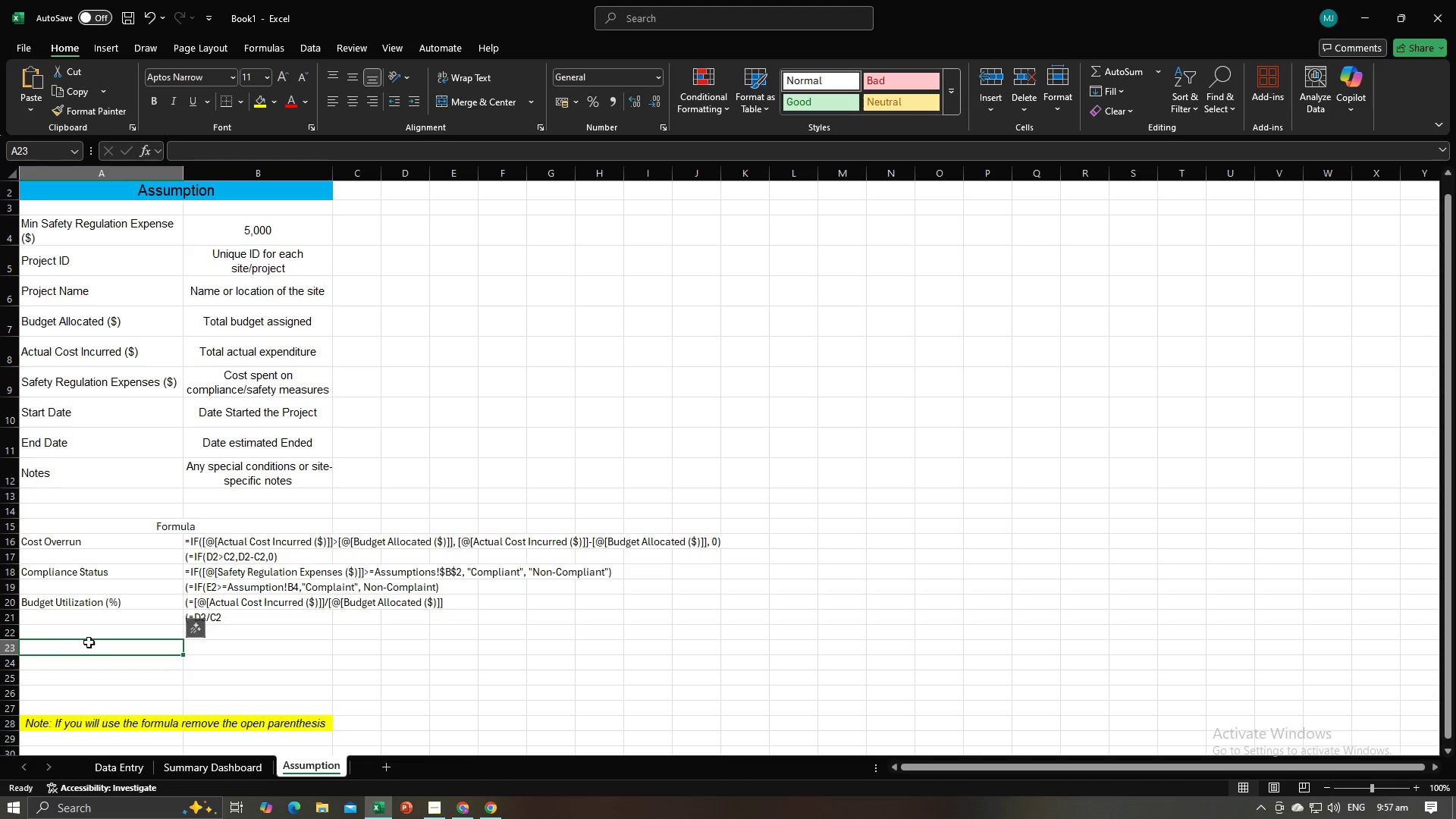 
left_click([89, 642])
 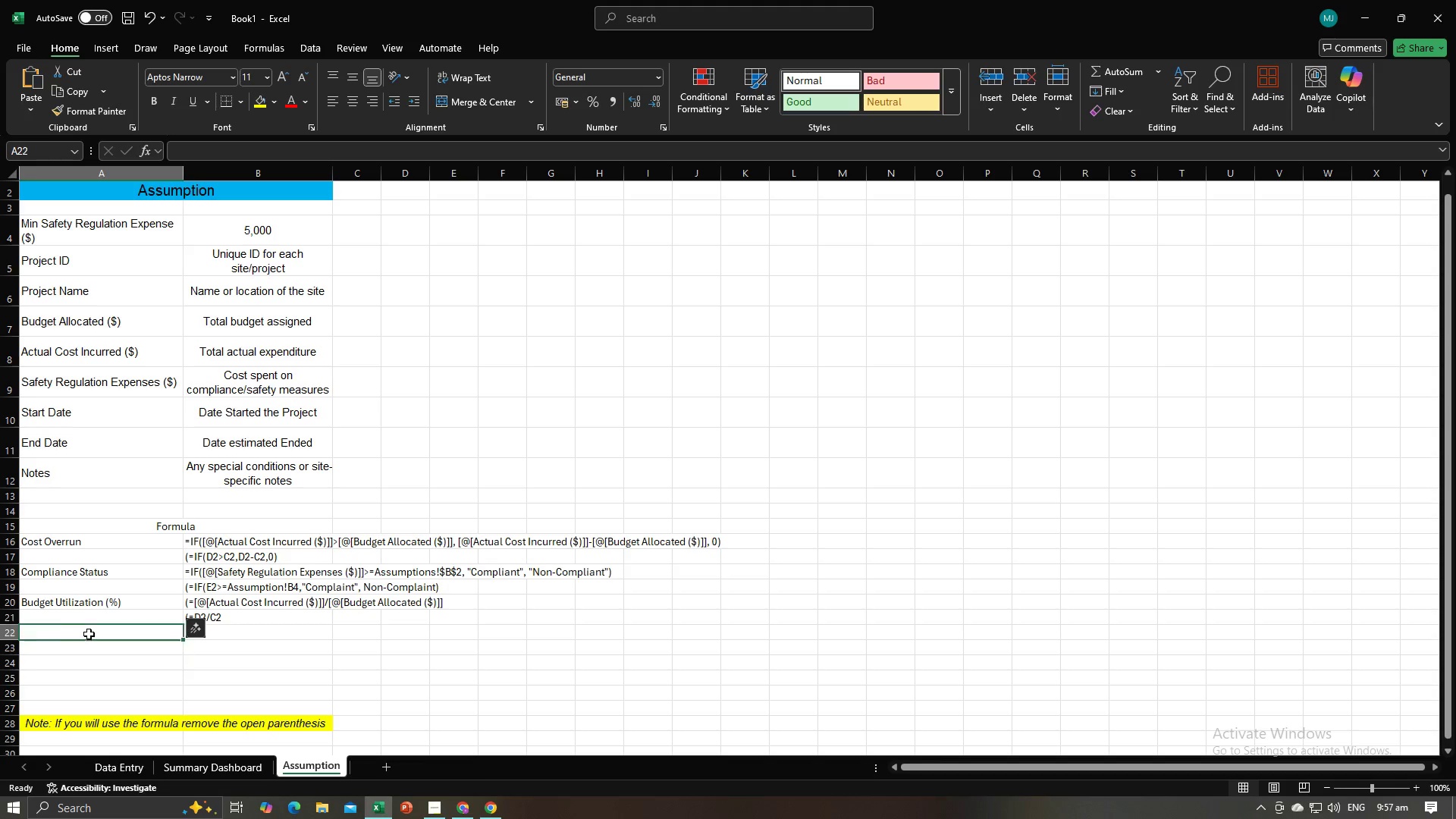 
left_click([89, 634])
 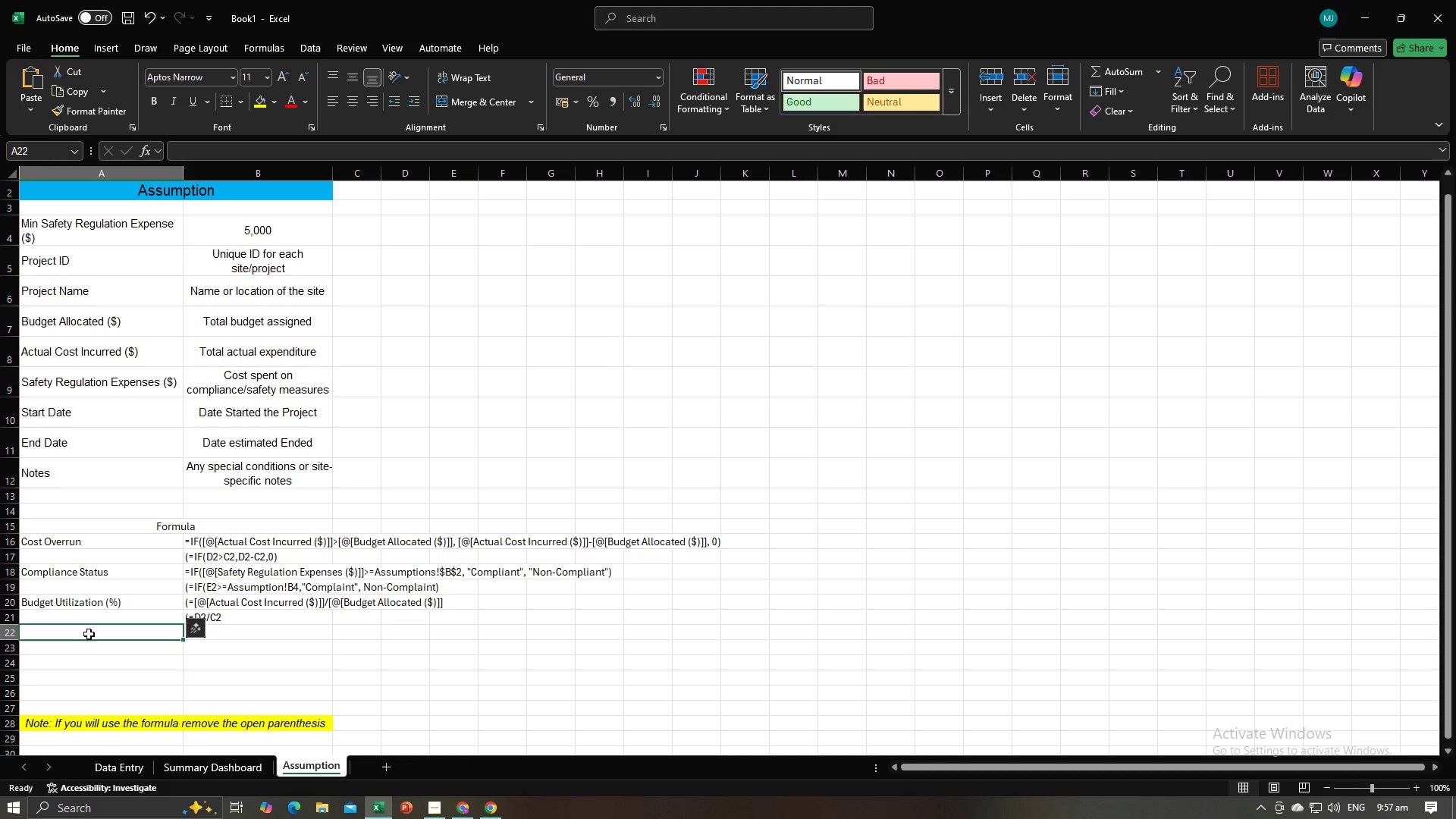 
key(Alt+AltLeft)
 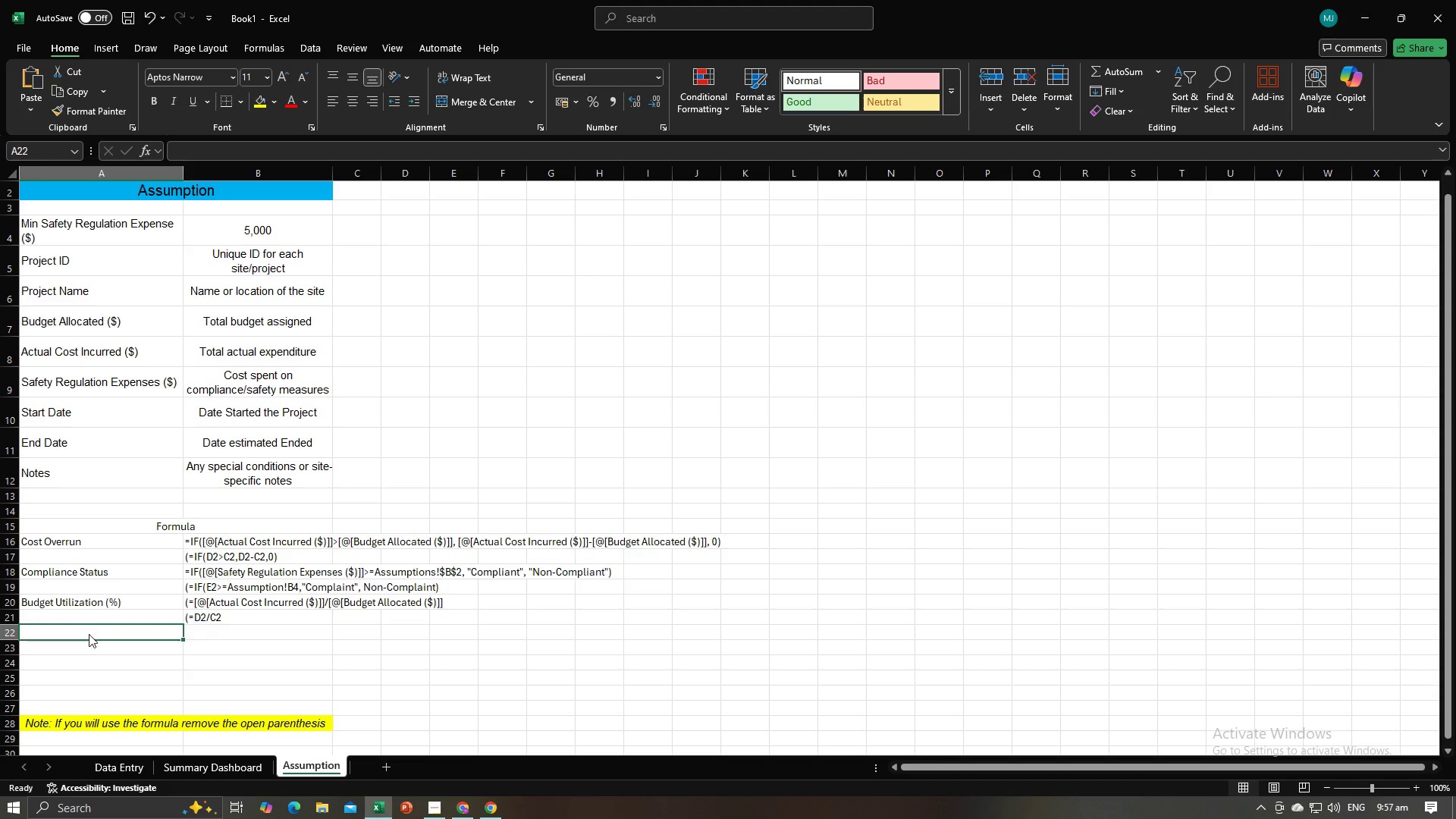 
key(Alt+Tab)